 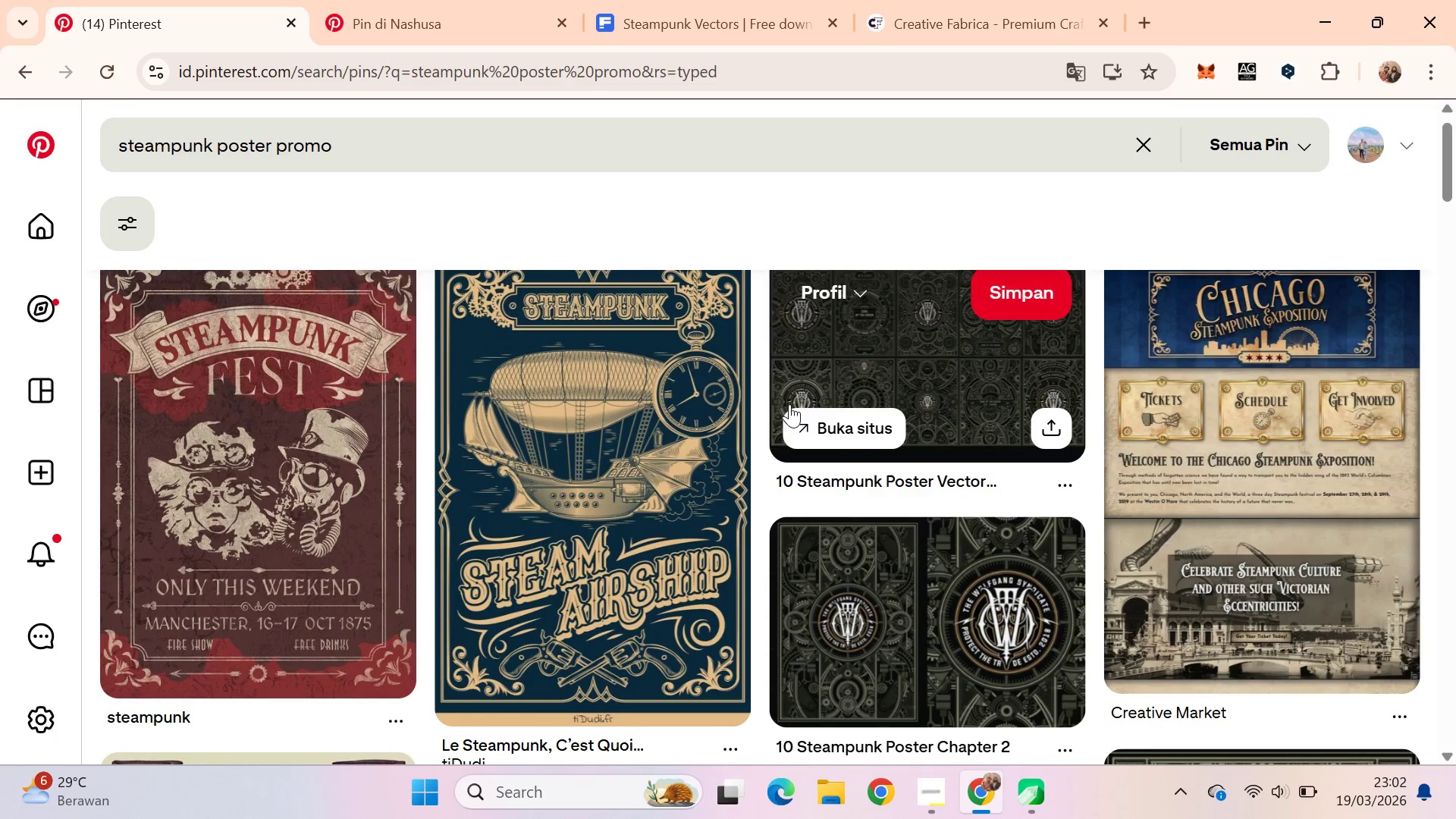 
left_click_drag(start_coordinate=[274, 145], to_coordinate=[230, 144])
 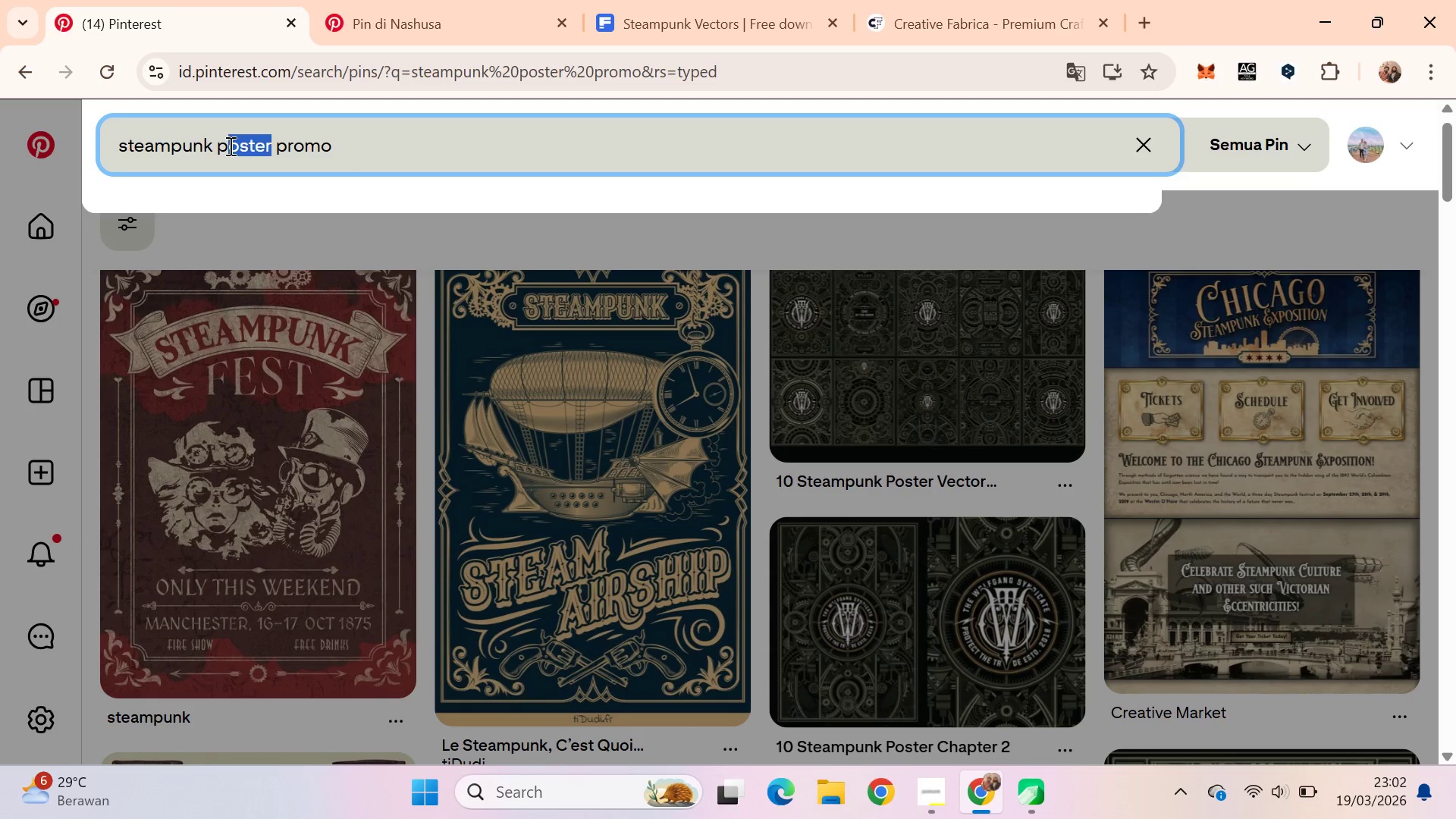 
key(Control+Backspace)
 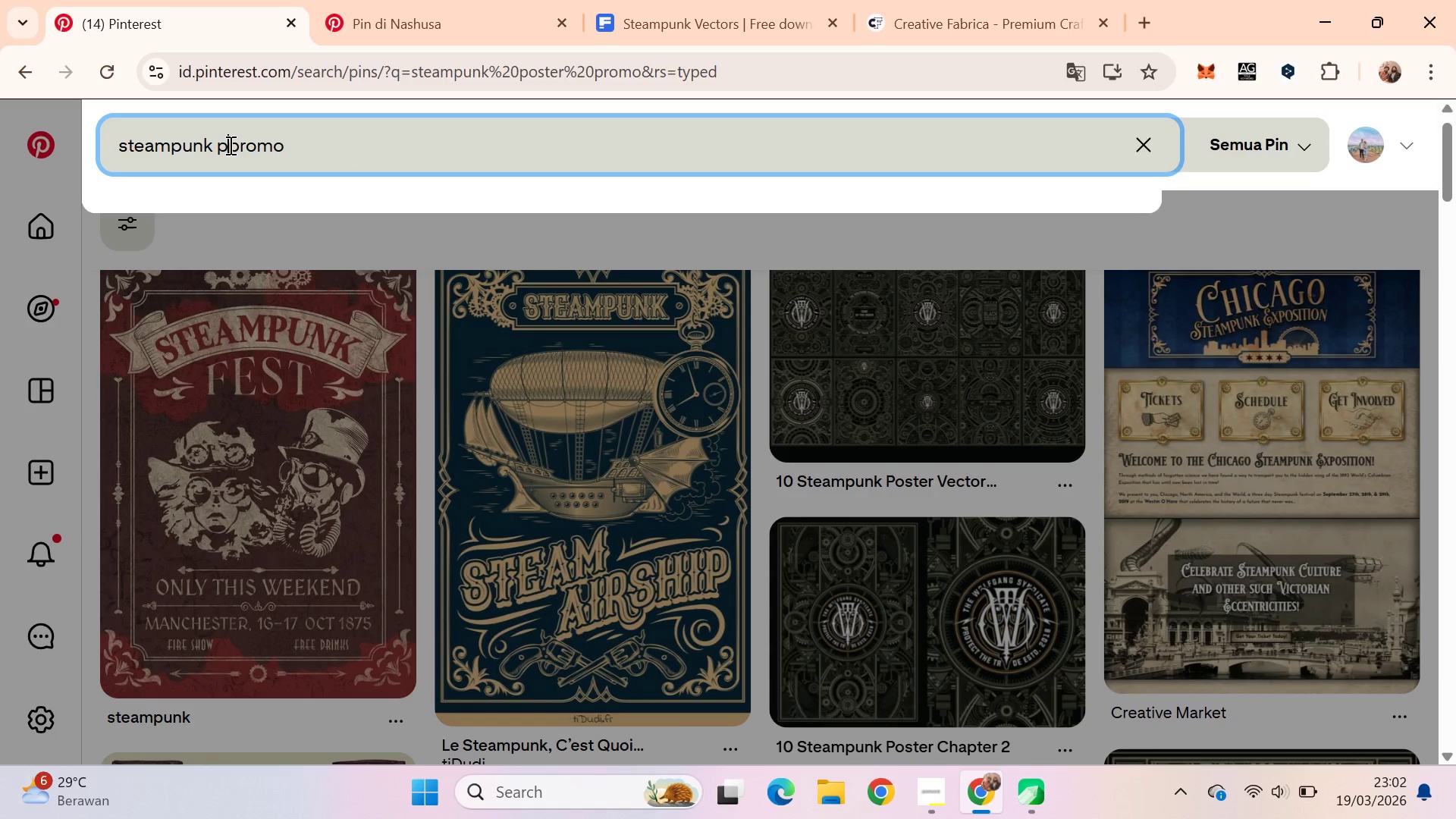 
key(Delete)
 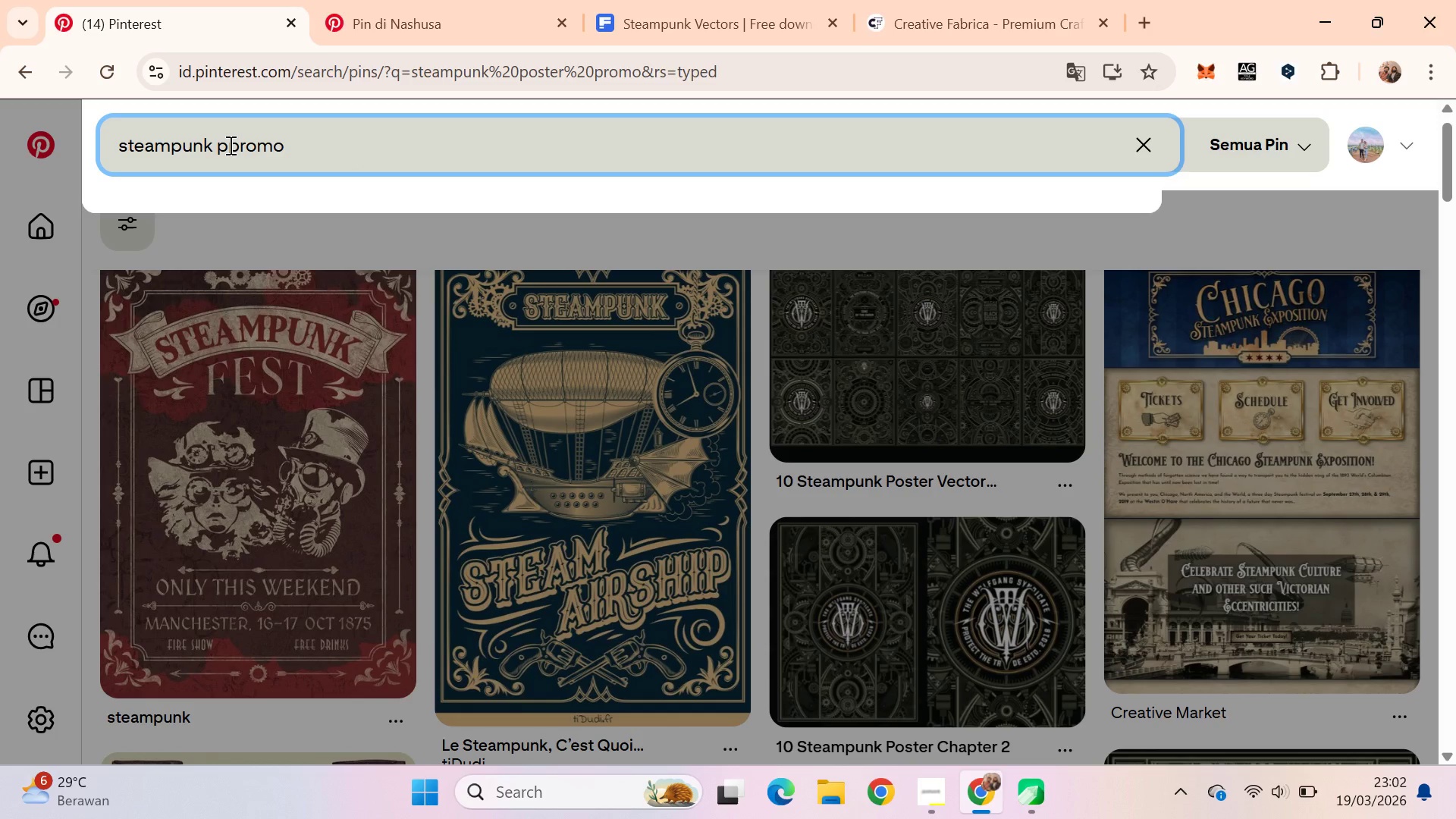 
key(Delete)
 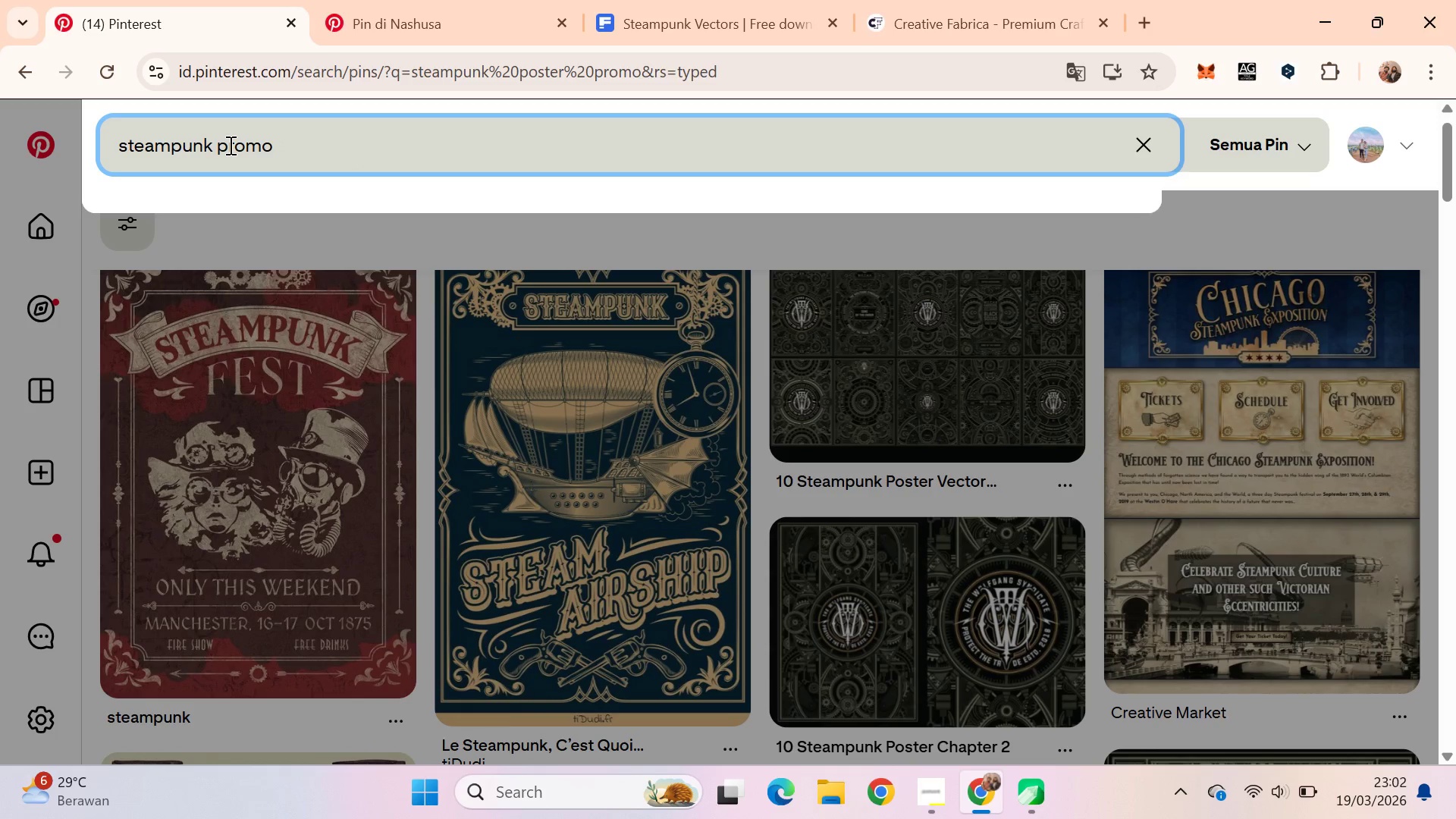 
key(Control+Delete)
 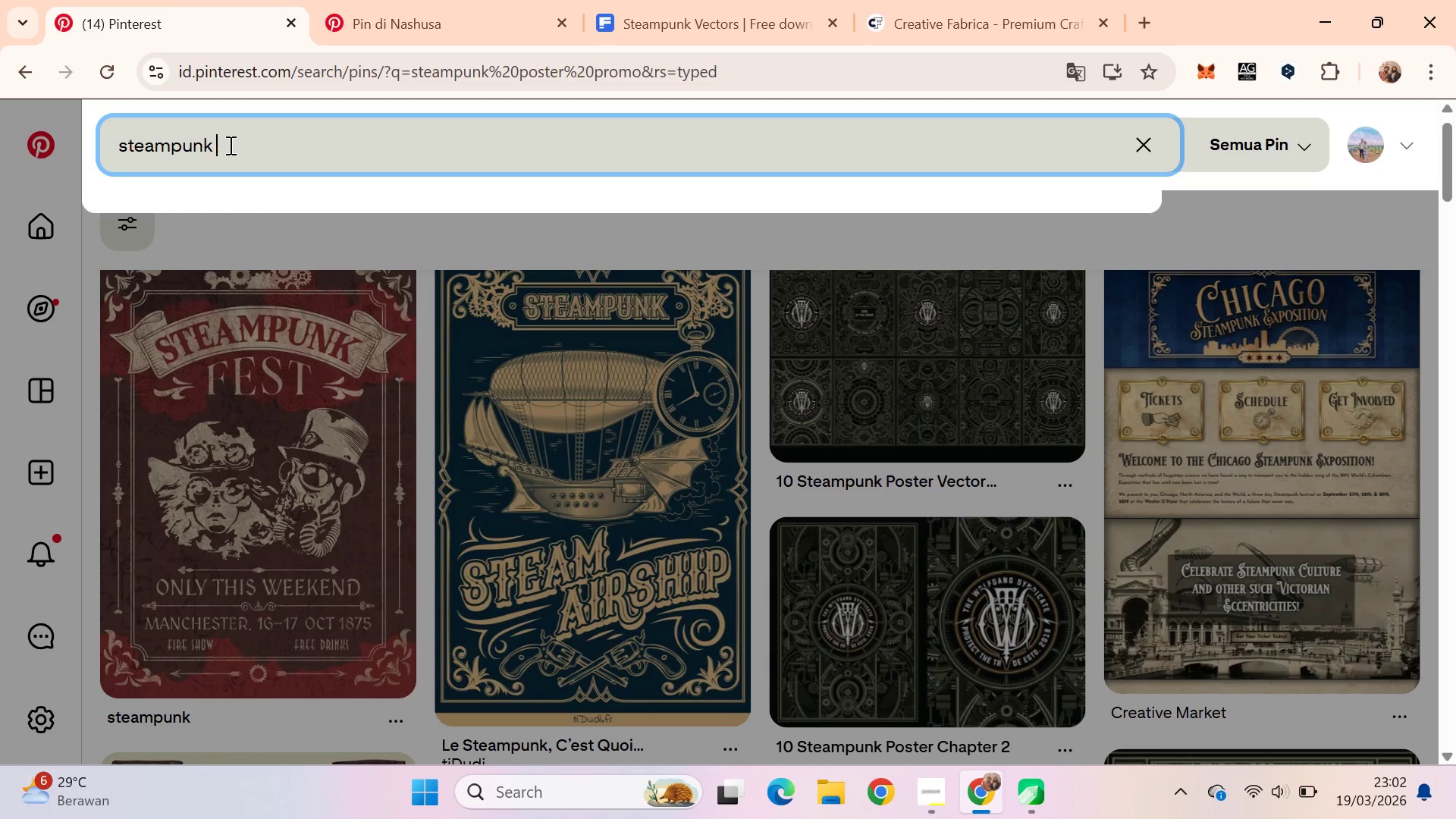 
key(Control+Backslash)
 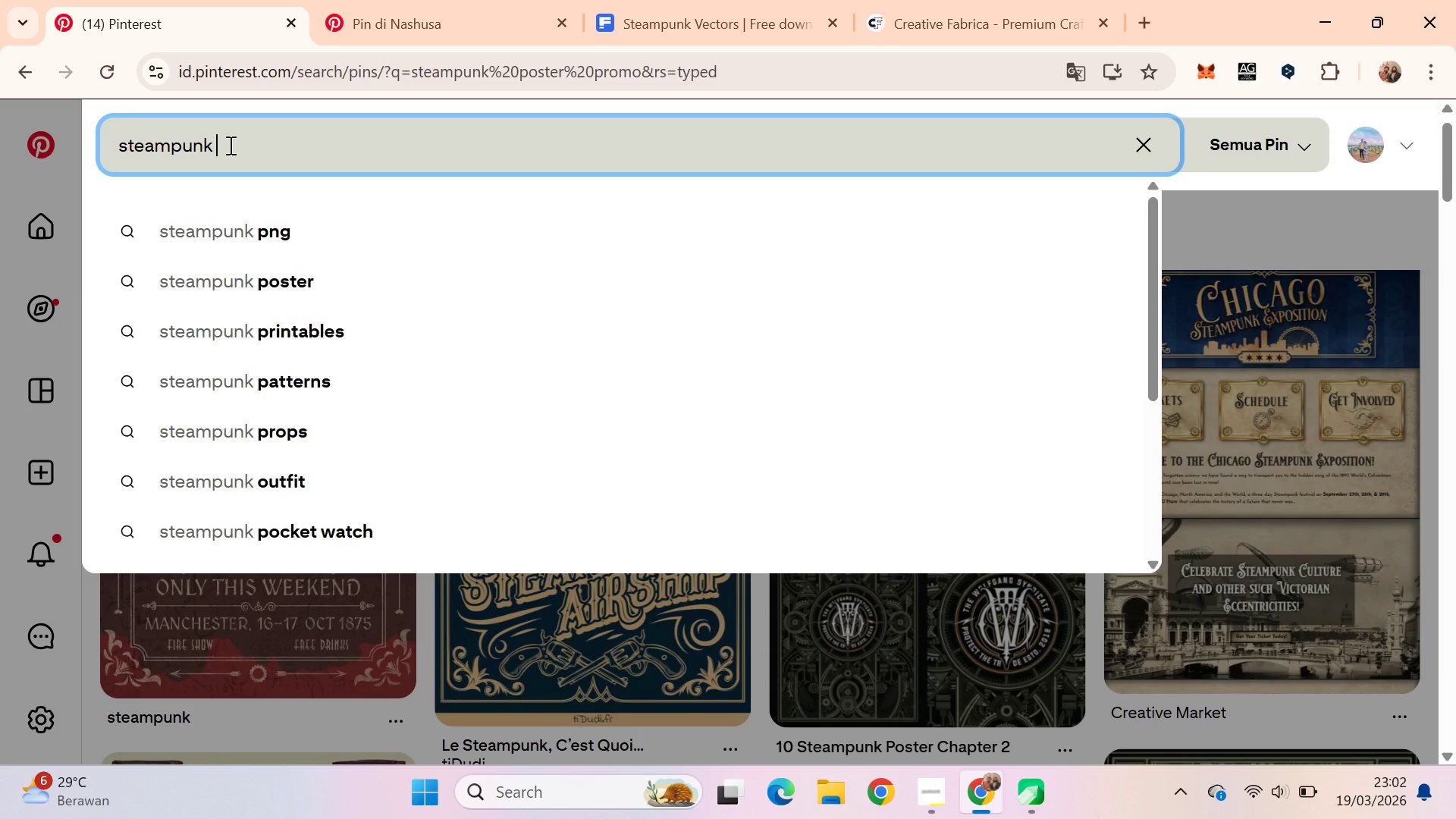 
key(Control+Backspace)
 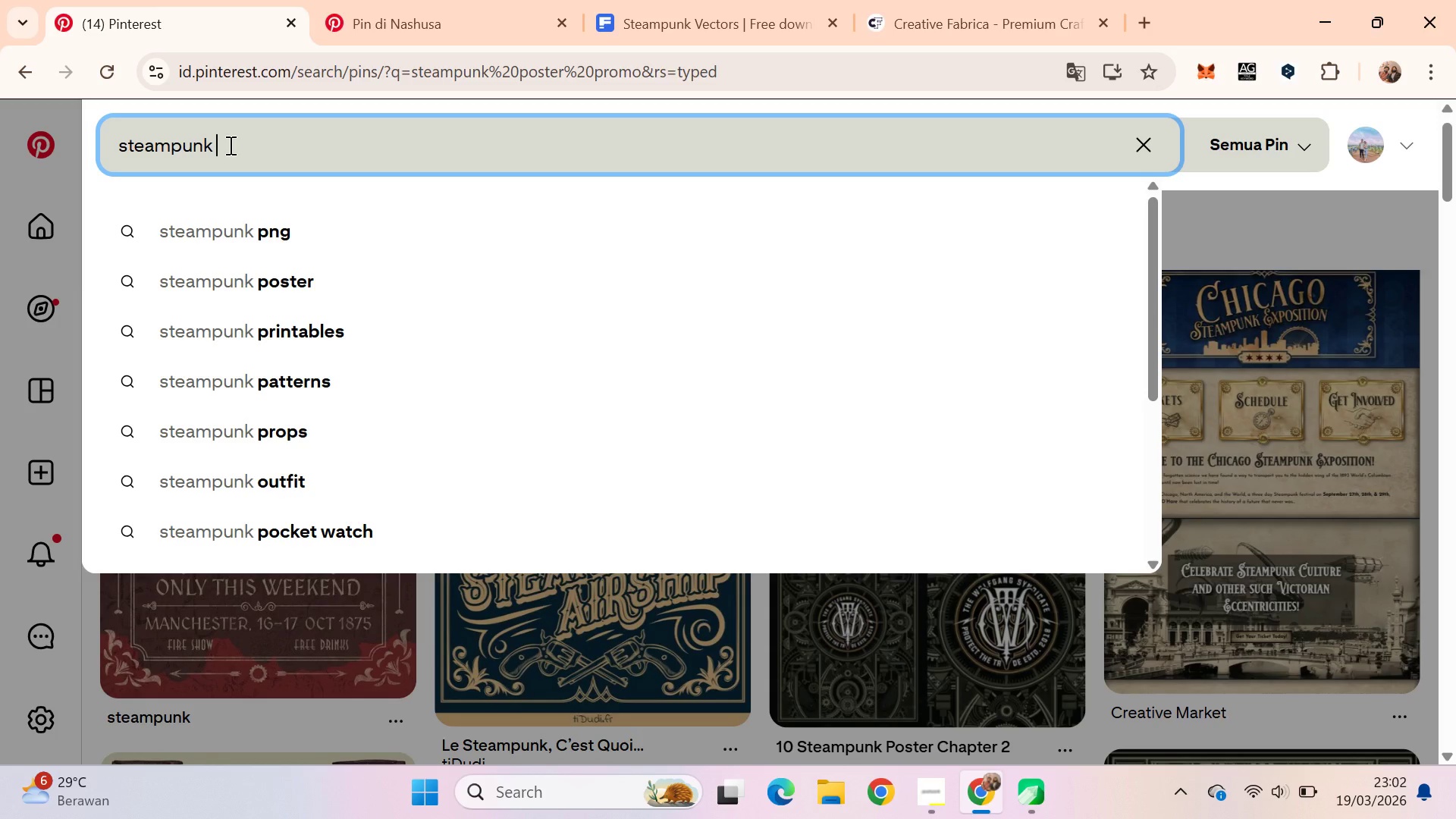 
type(discoin)
key(Backspace)
key(Backspace)
type(unt)
 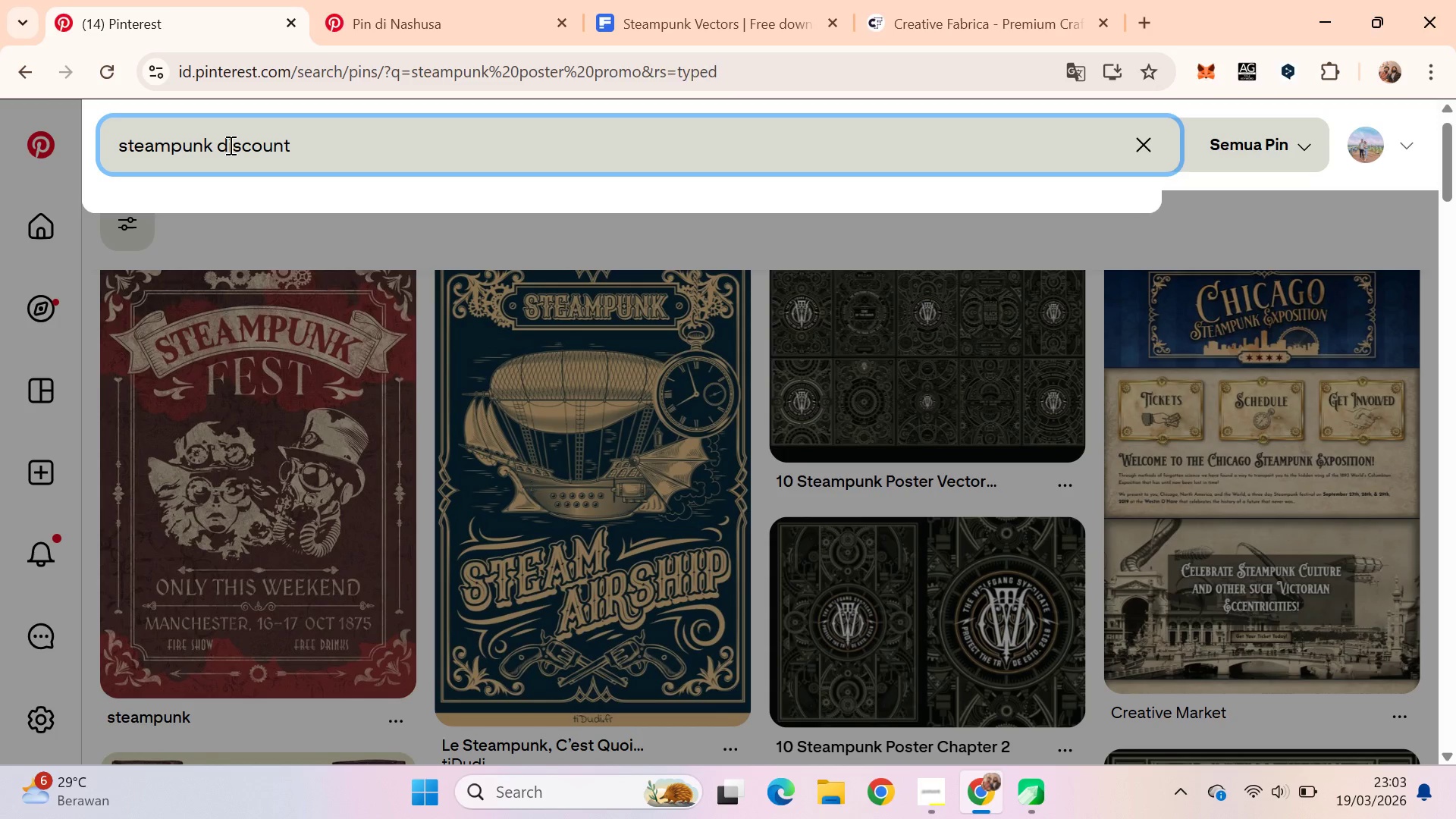 
key(Enter)
 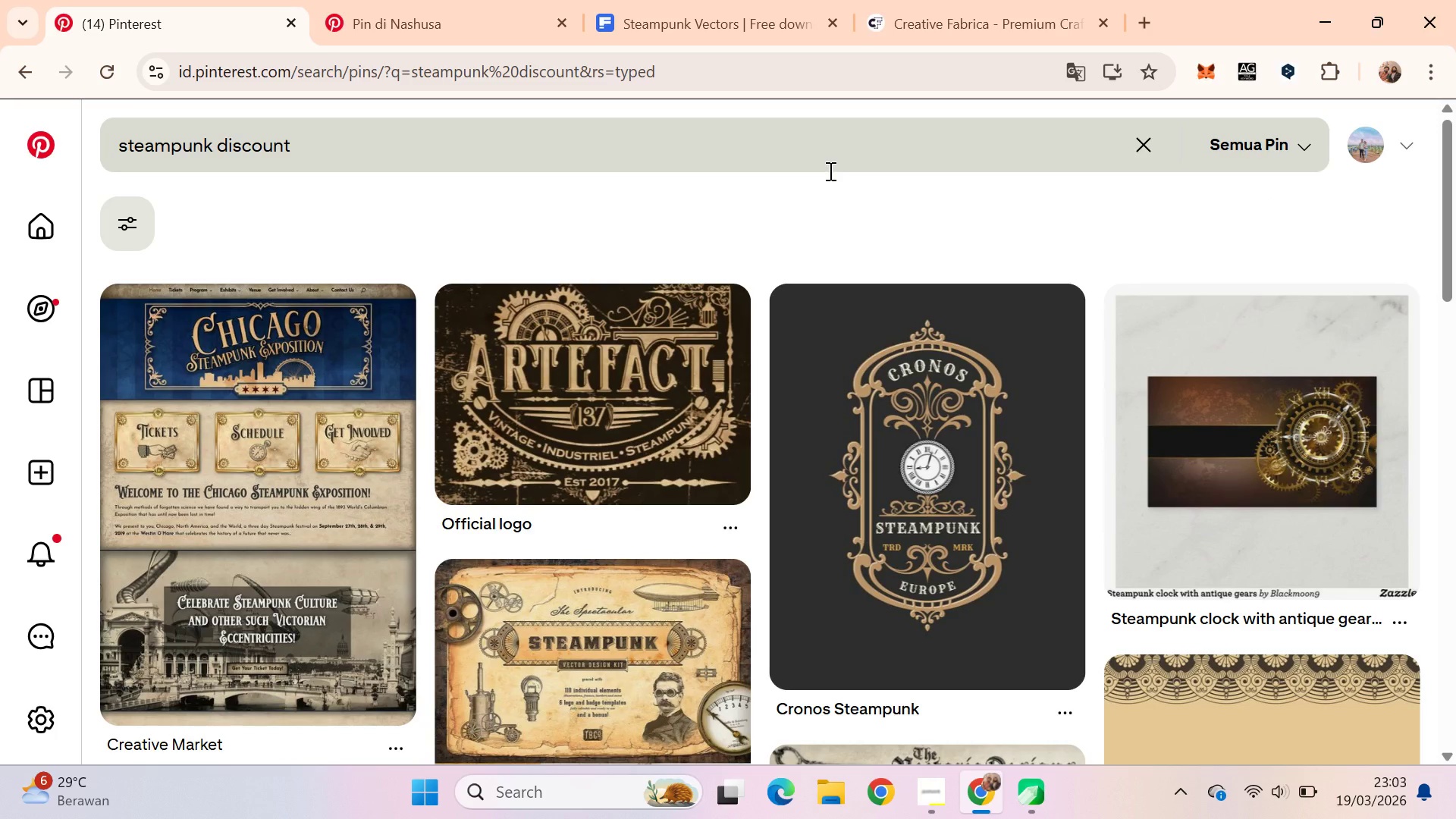 
left_click_drag(start_coordinate=[1455, 202], to_coordinate=[1455, 495])
 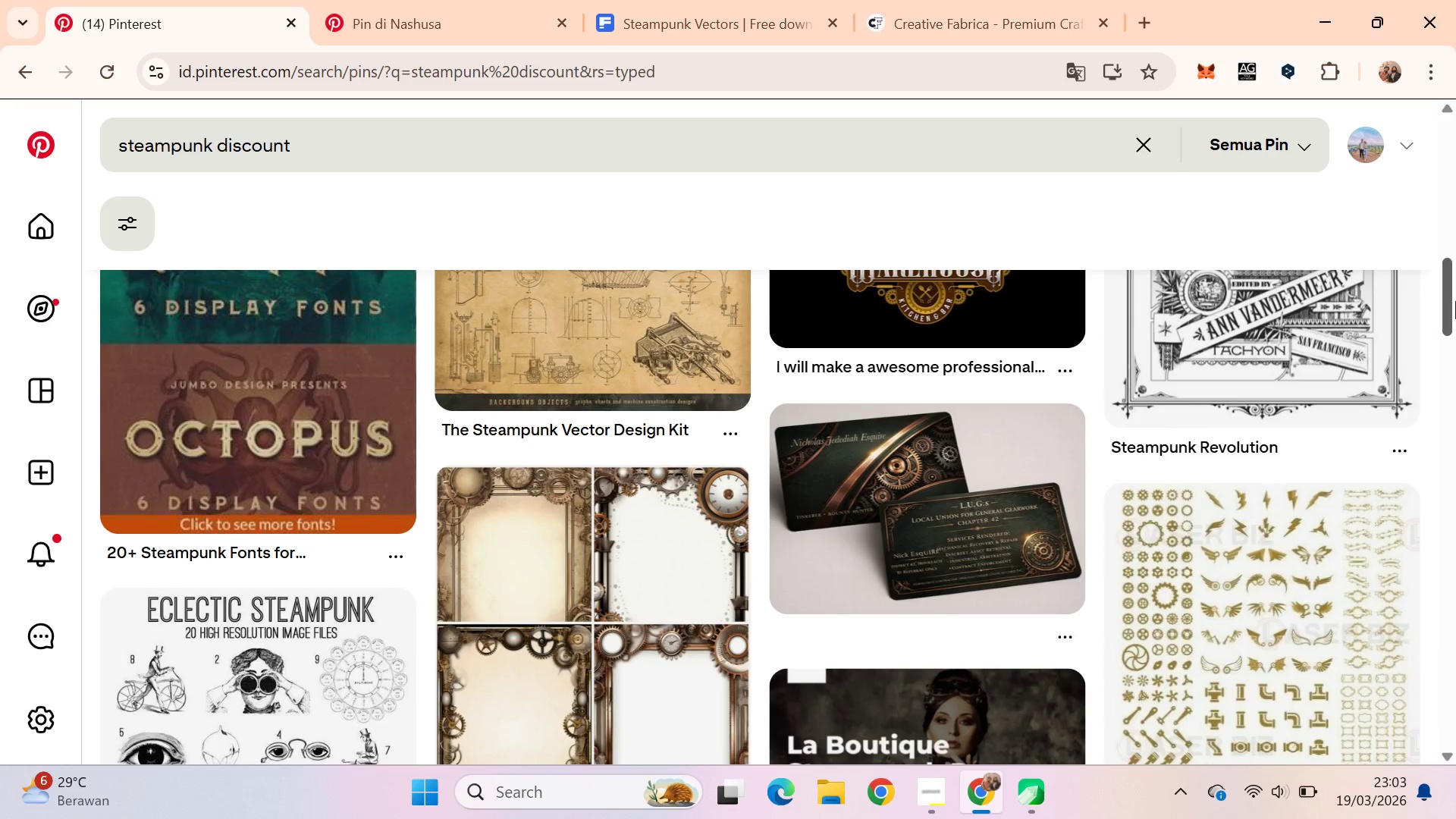 
left_click_drag(start_coordinate=[1455, 301], to_coordinate=[1455, 623])
 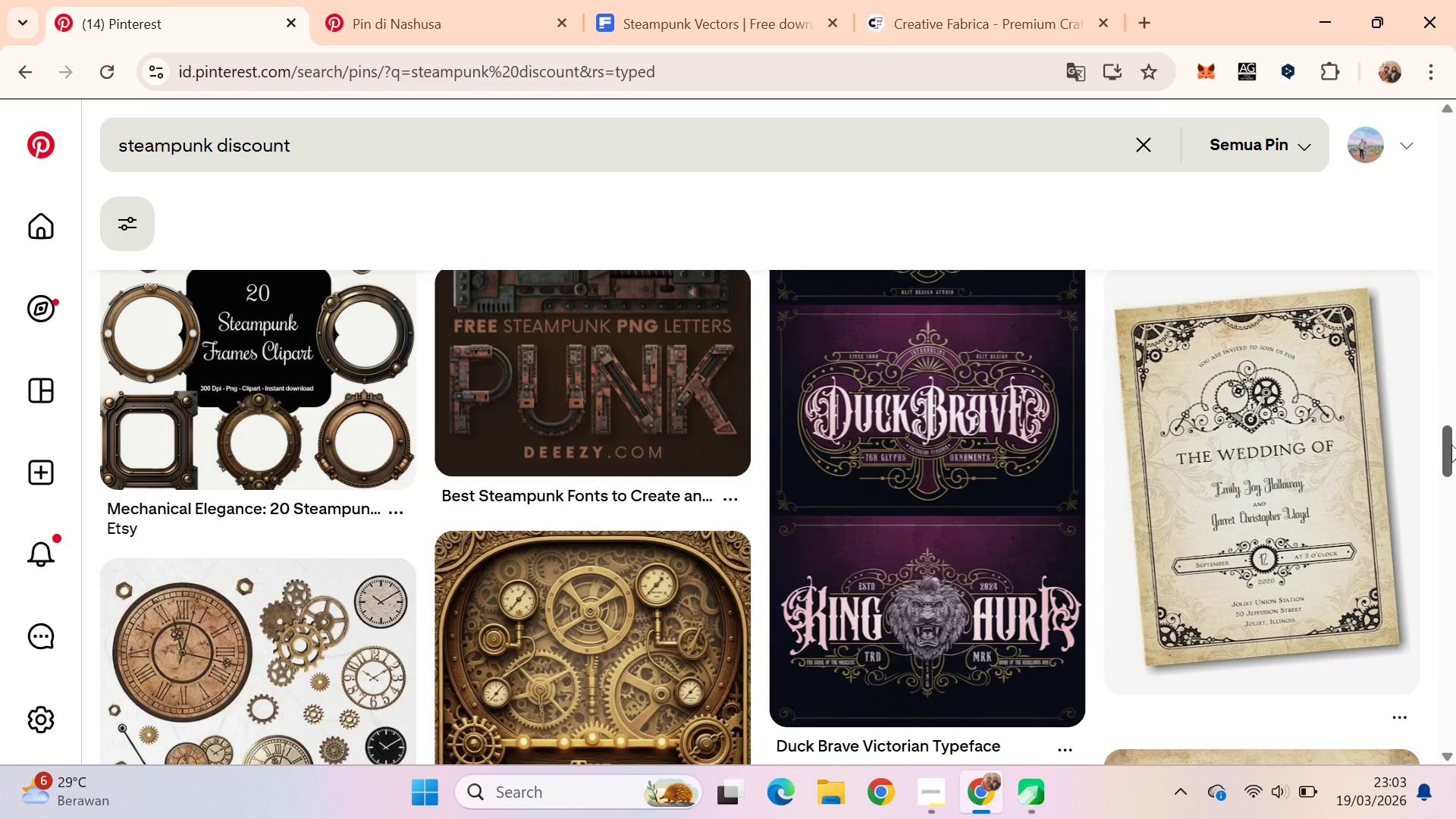 
left_click_drag(start_coordinate=[1451, 443], to_coordinate=[1455, 515])
 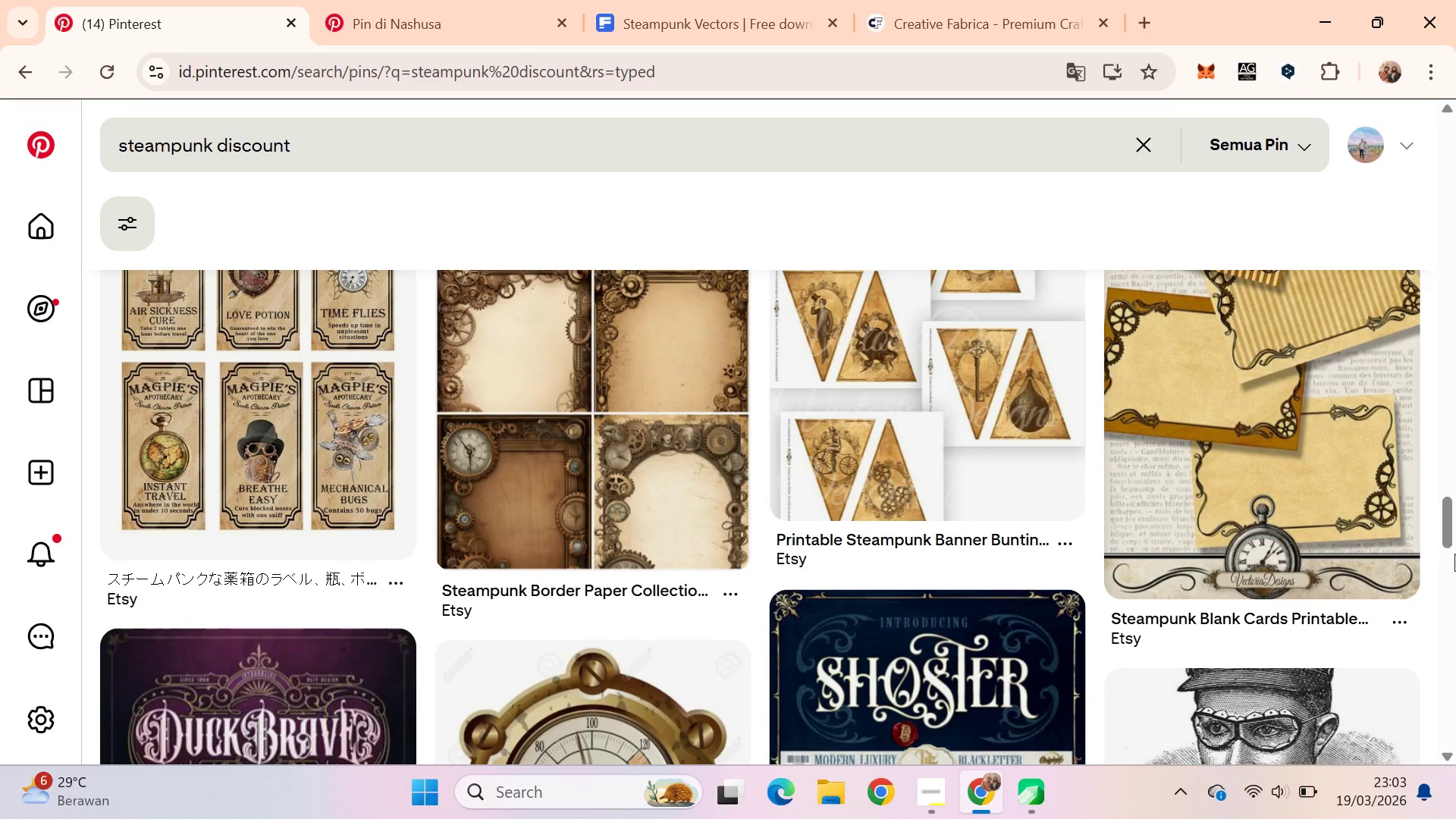 
left_click_drag(start_coordinate=[1451, 510], to_coordinate=[1455, 592])
 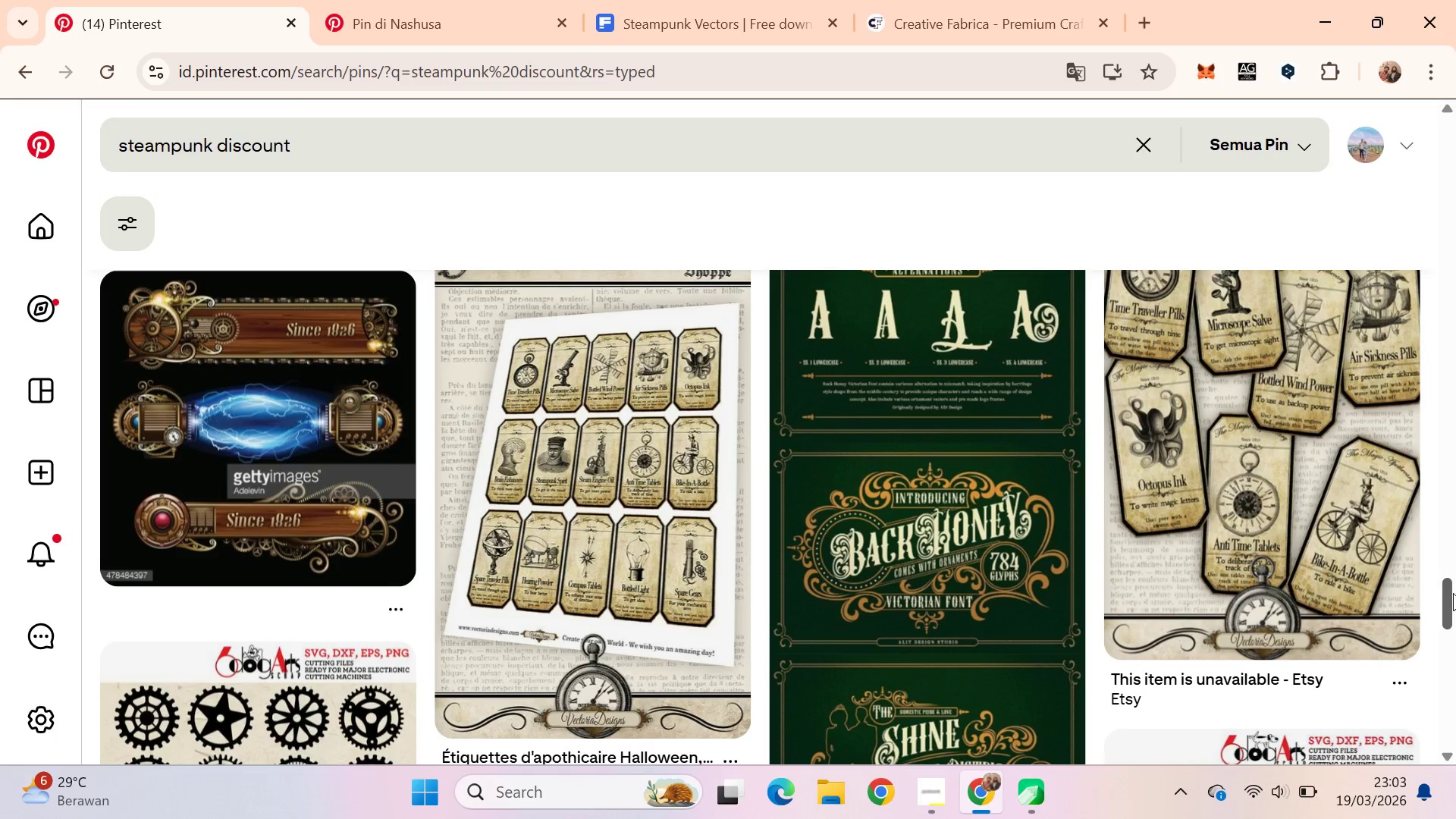 
key(Alt+AltLeft)
 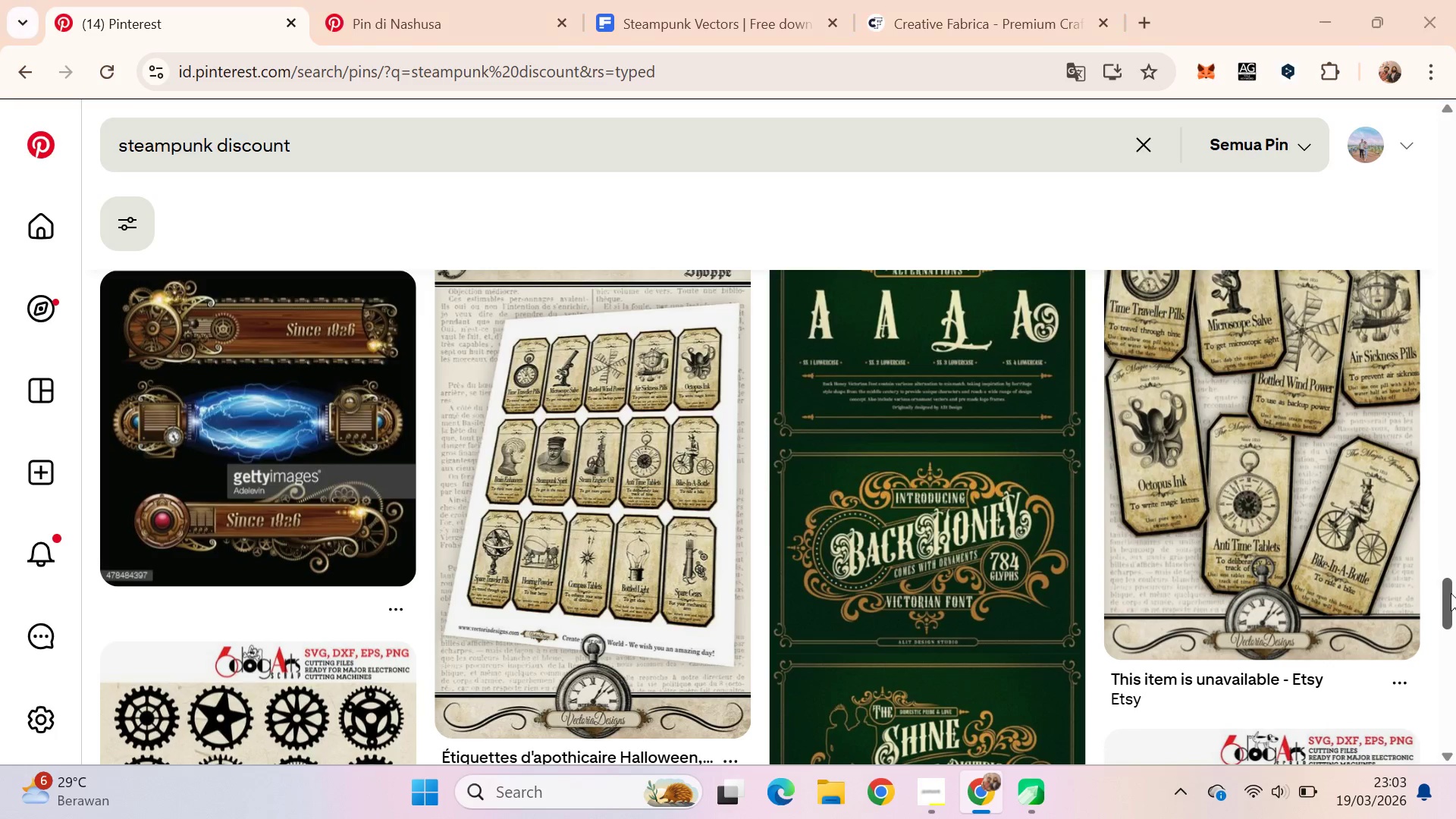 
key(Alt+Tab)